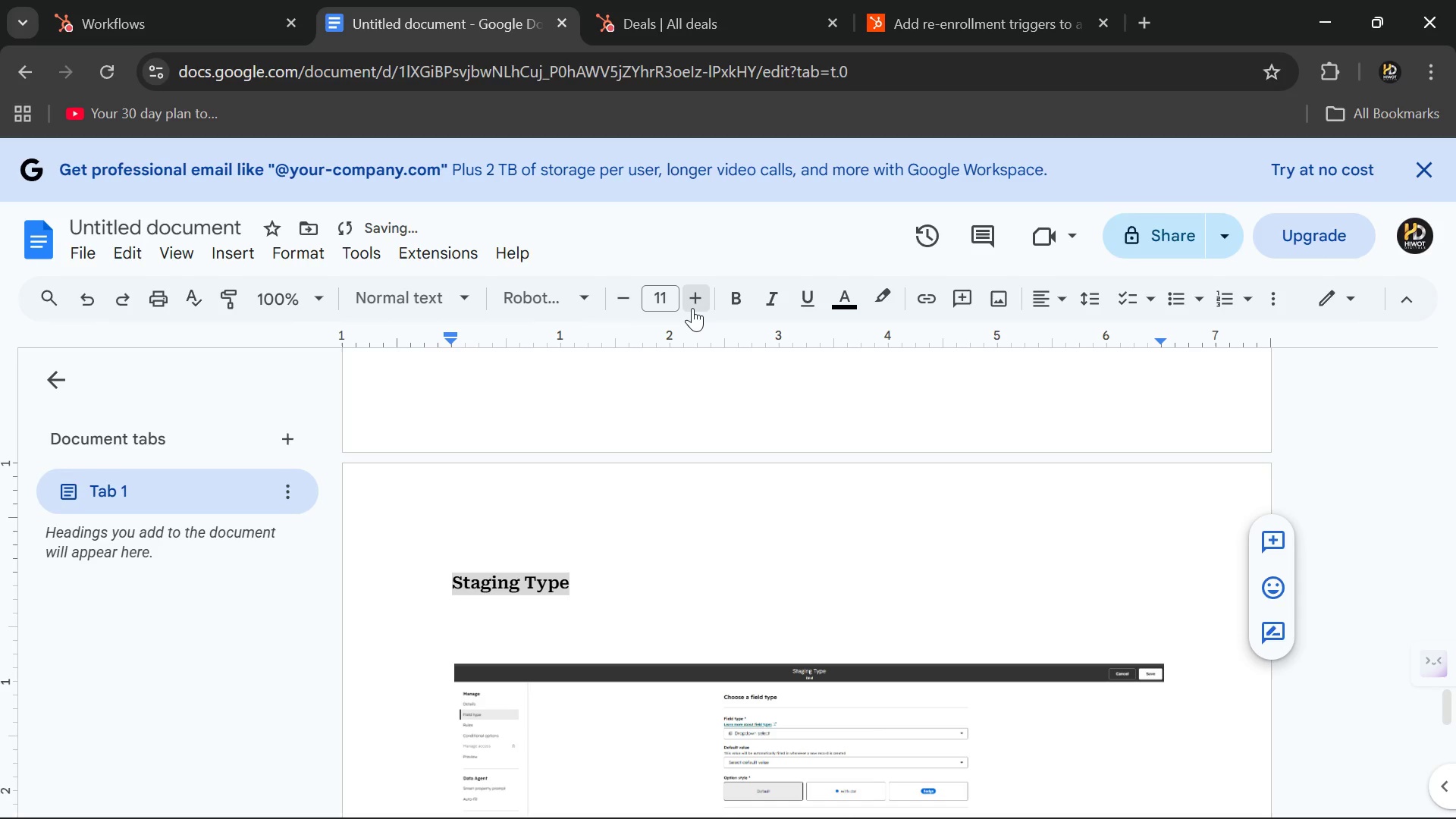 
double_click([692, 308])
 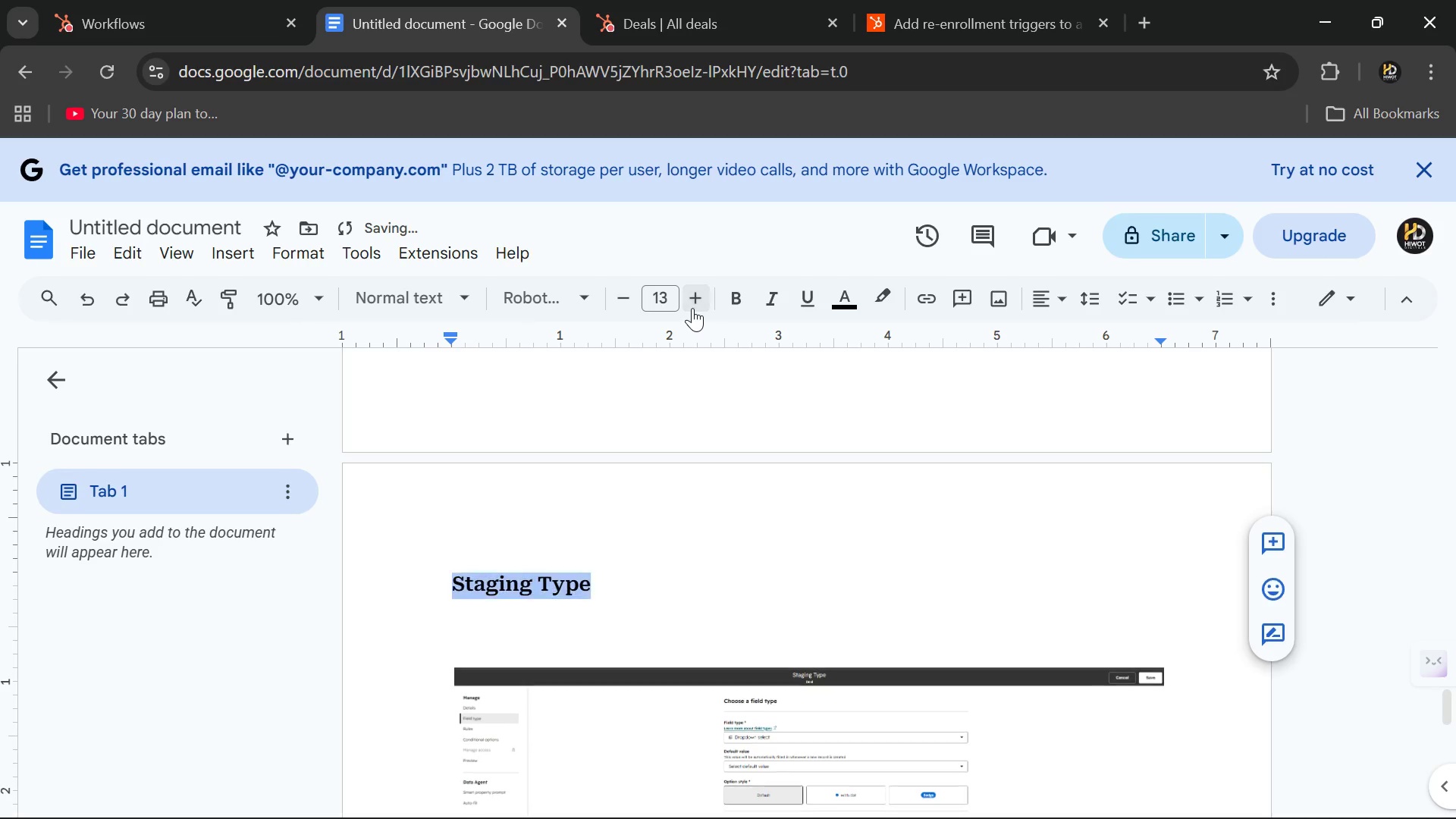 
triple_click([692, 308])
 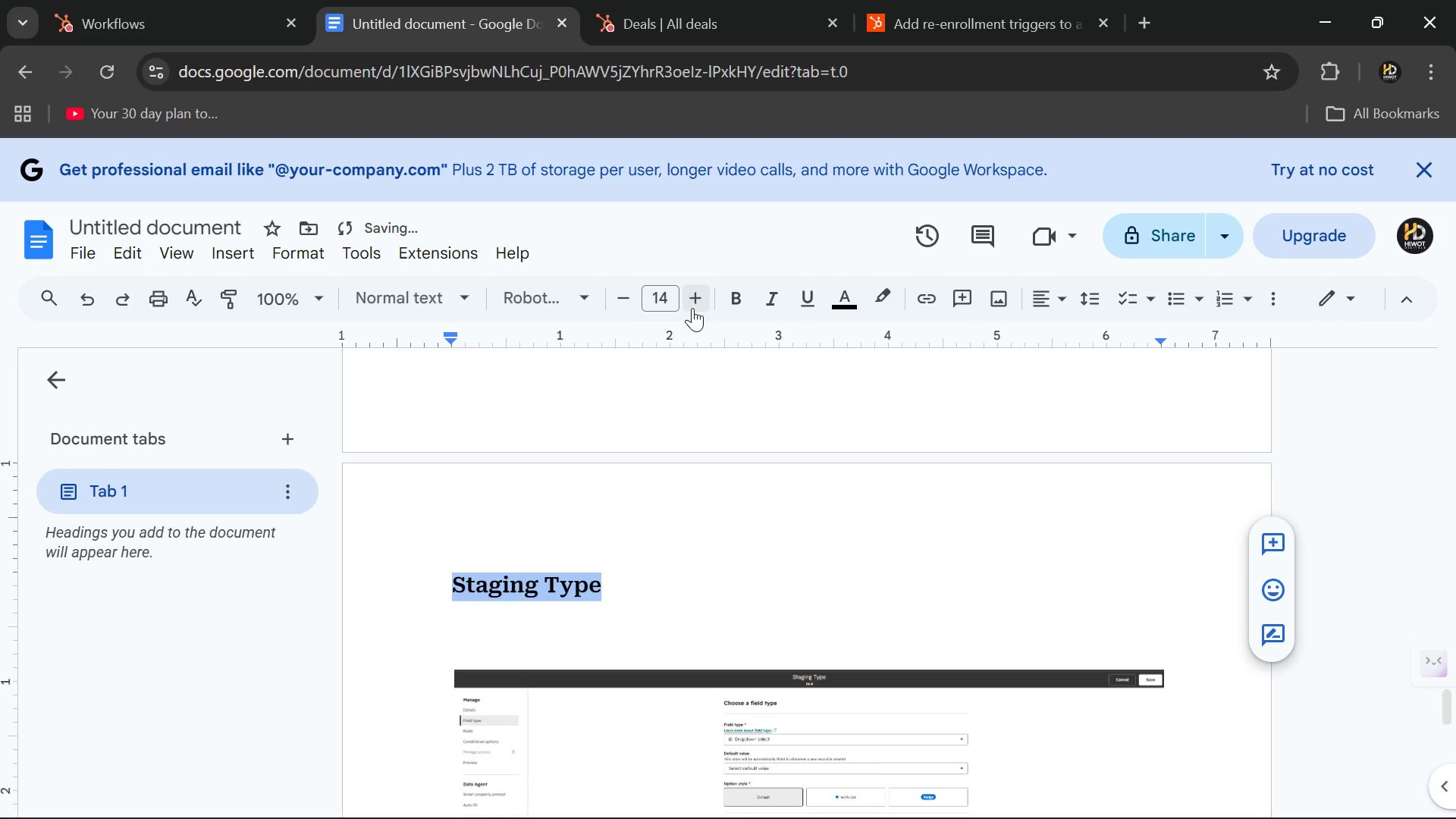 
left_click([692, 308])
 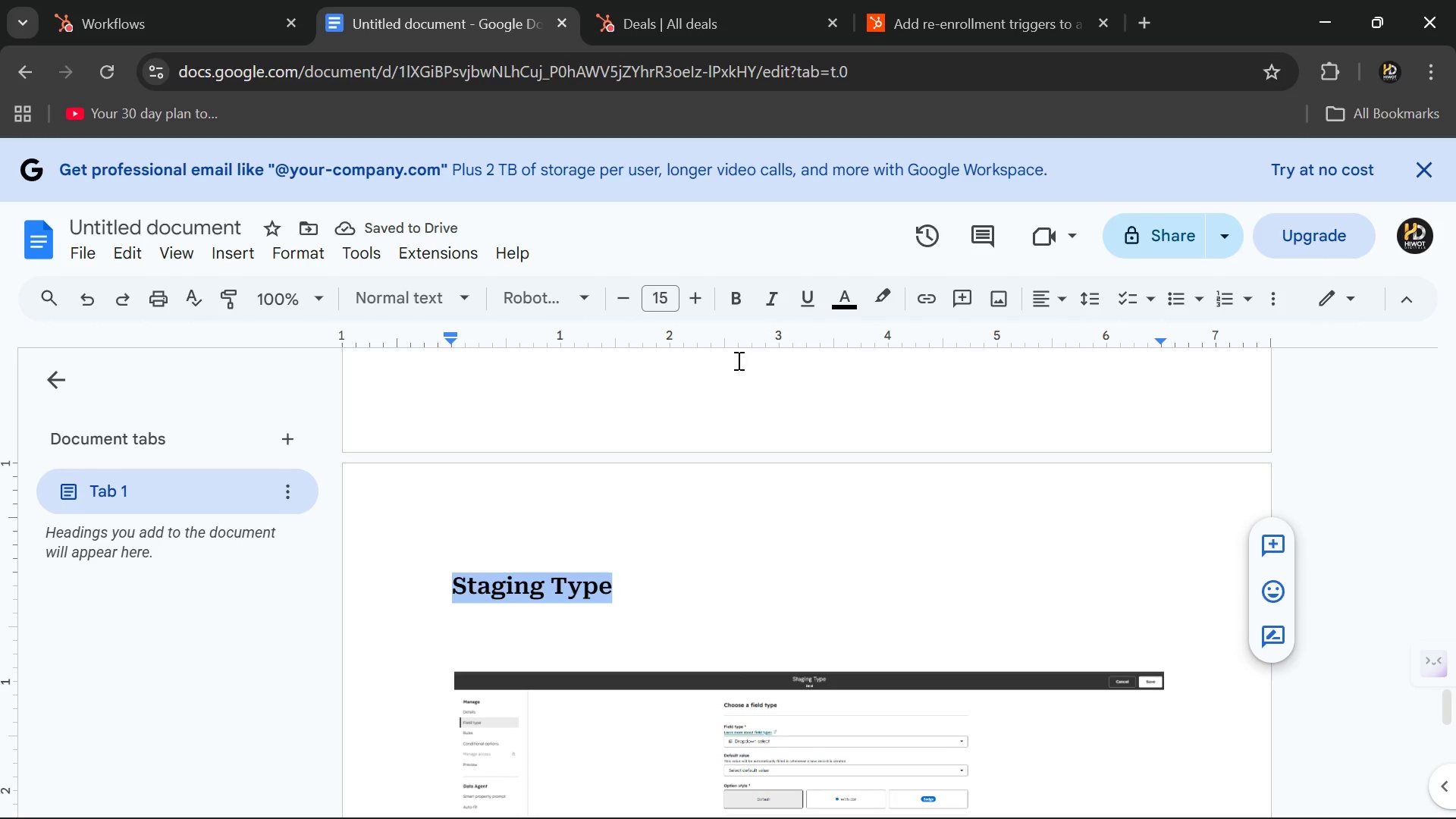 
left_click([795, 304])
 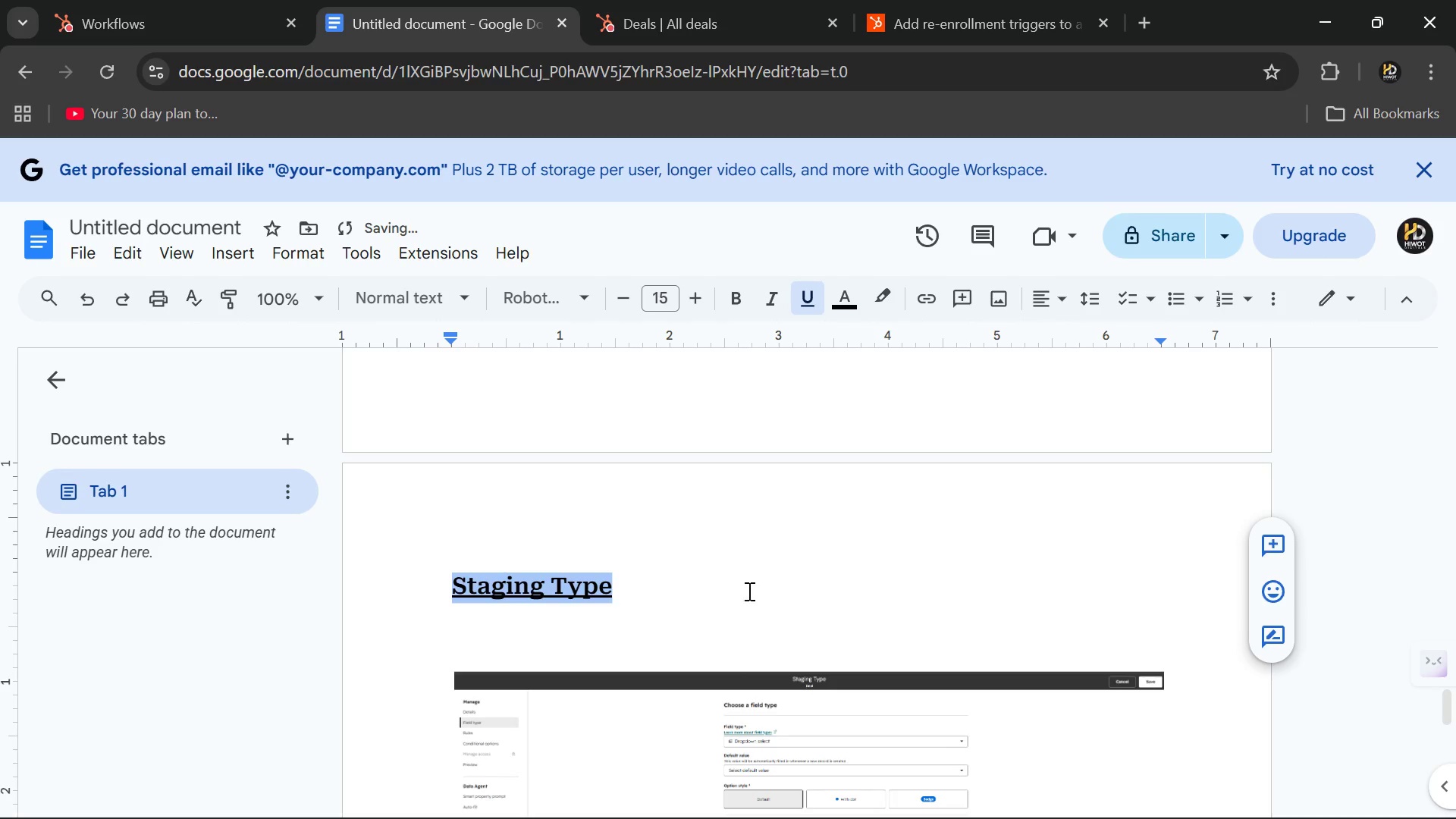 
left_click([714, 622])
 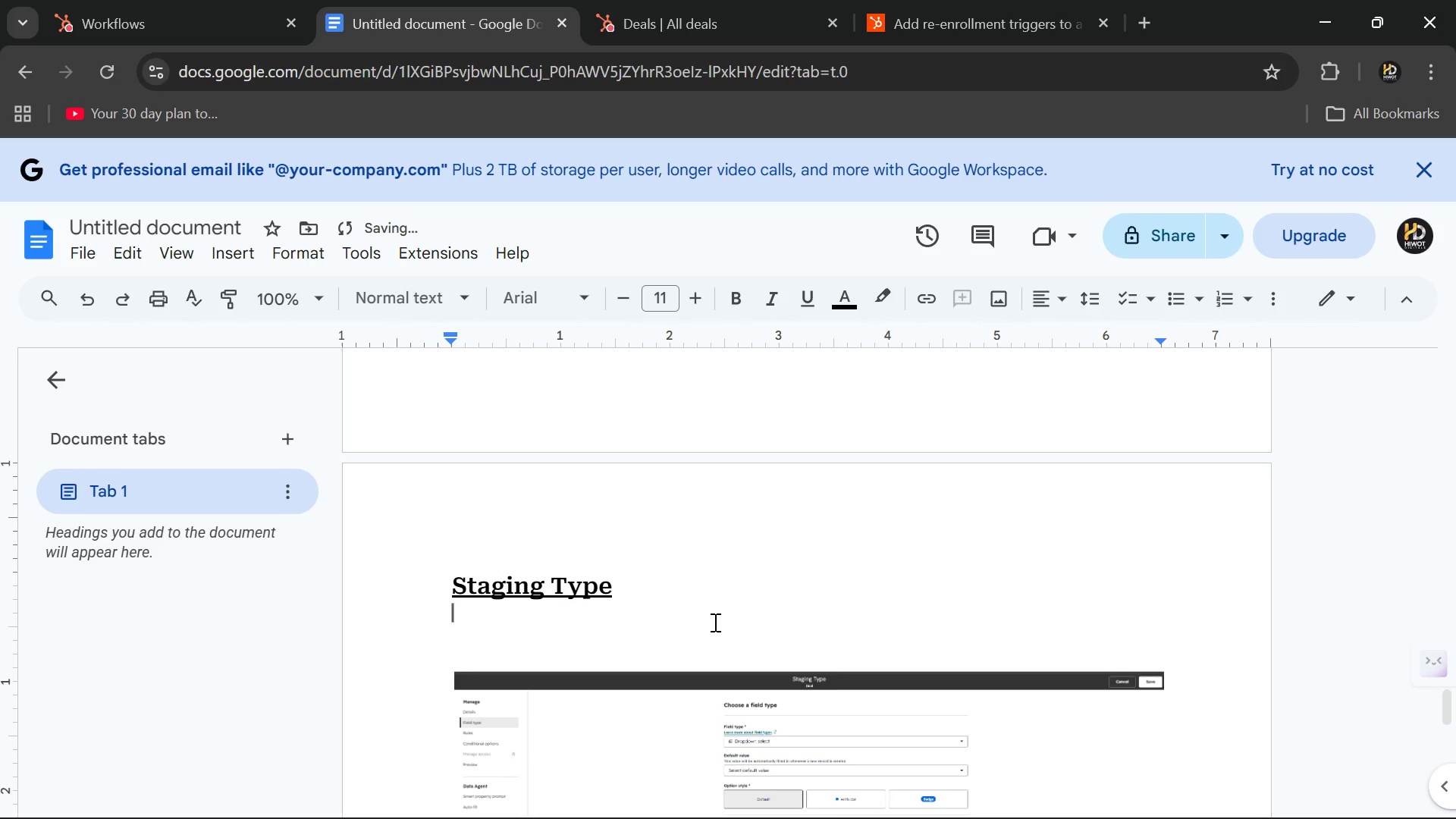 
key(Backspace)
 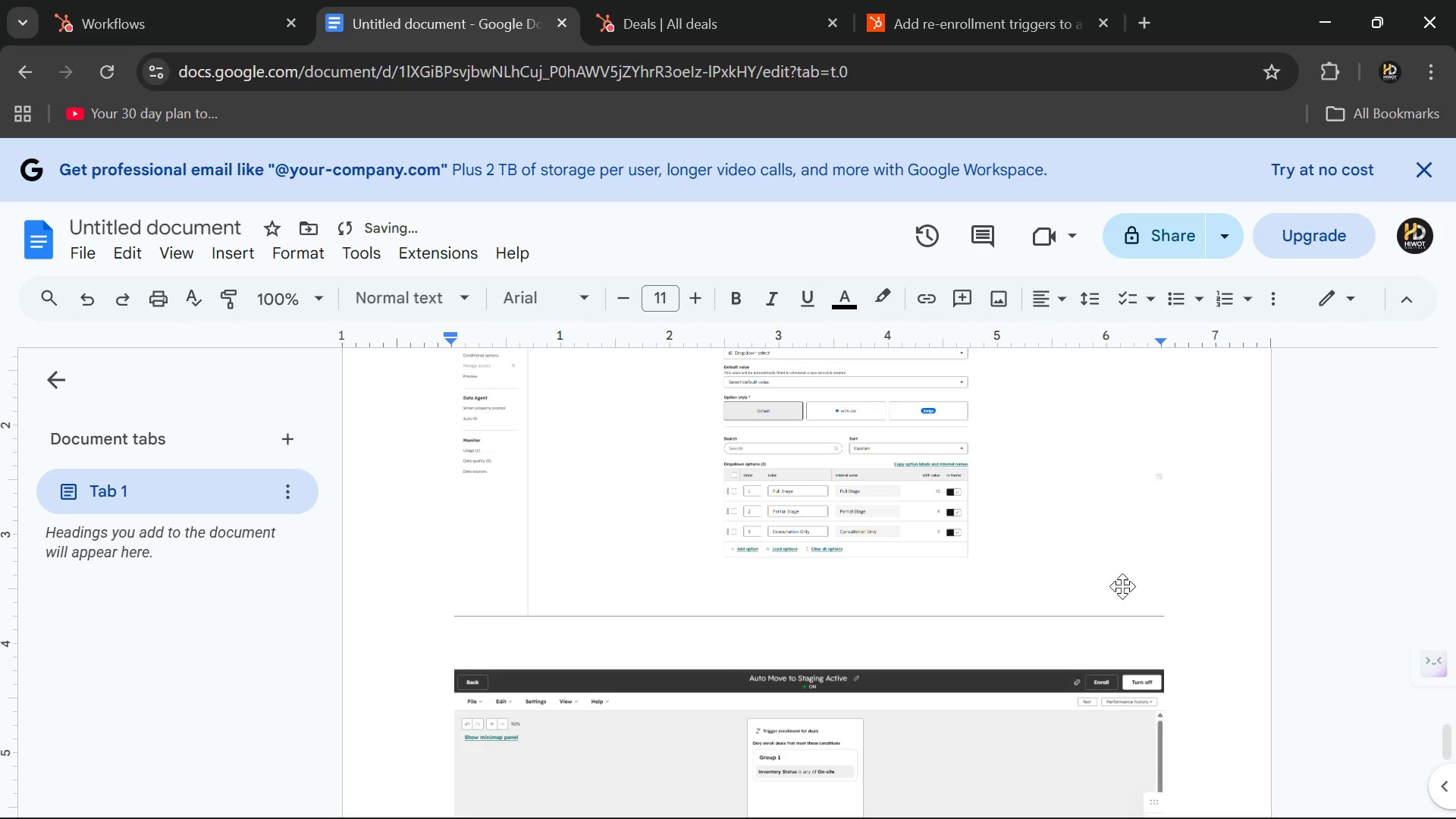 
left_click([1193, 603])
 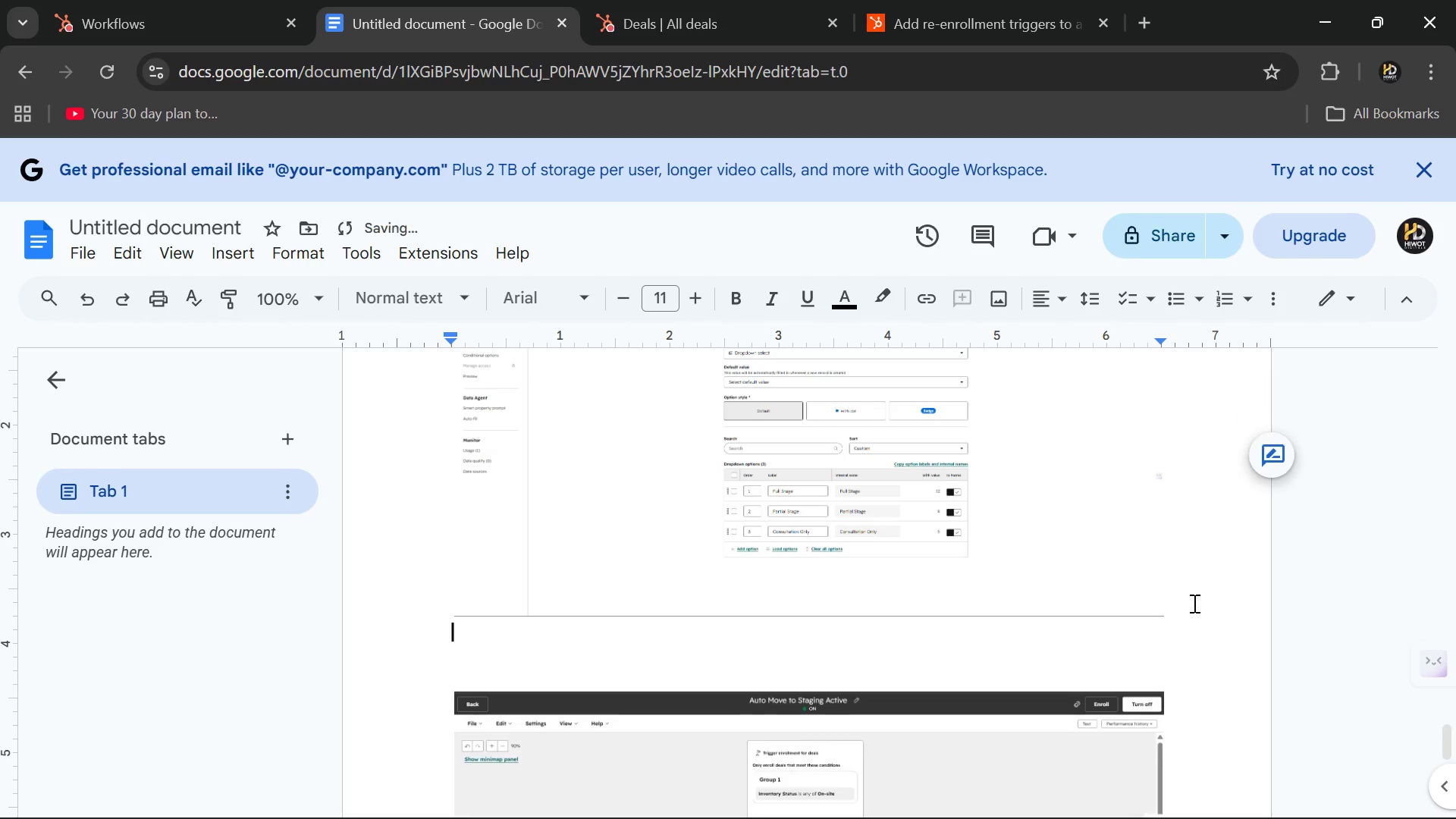 
key(Enter)
 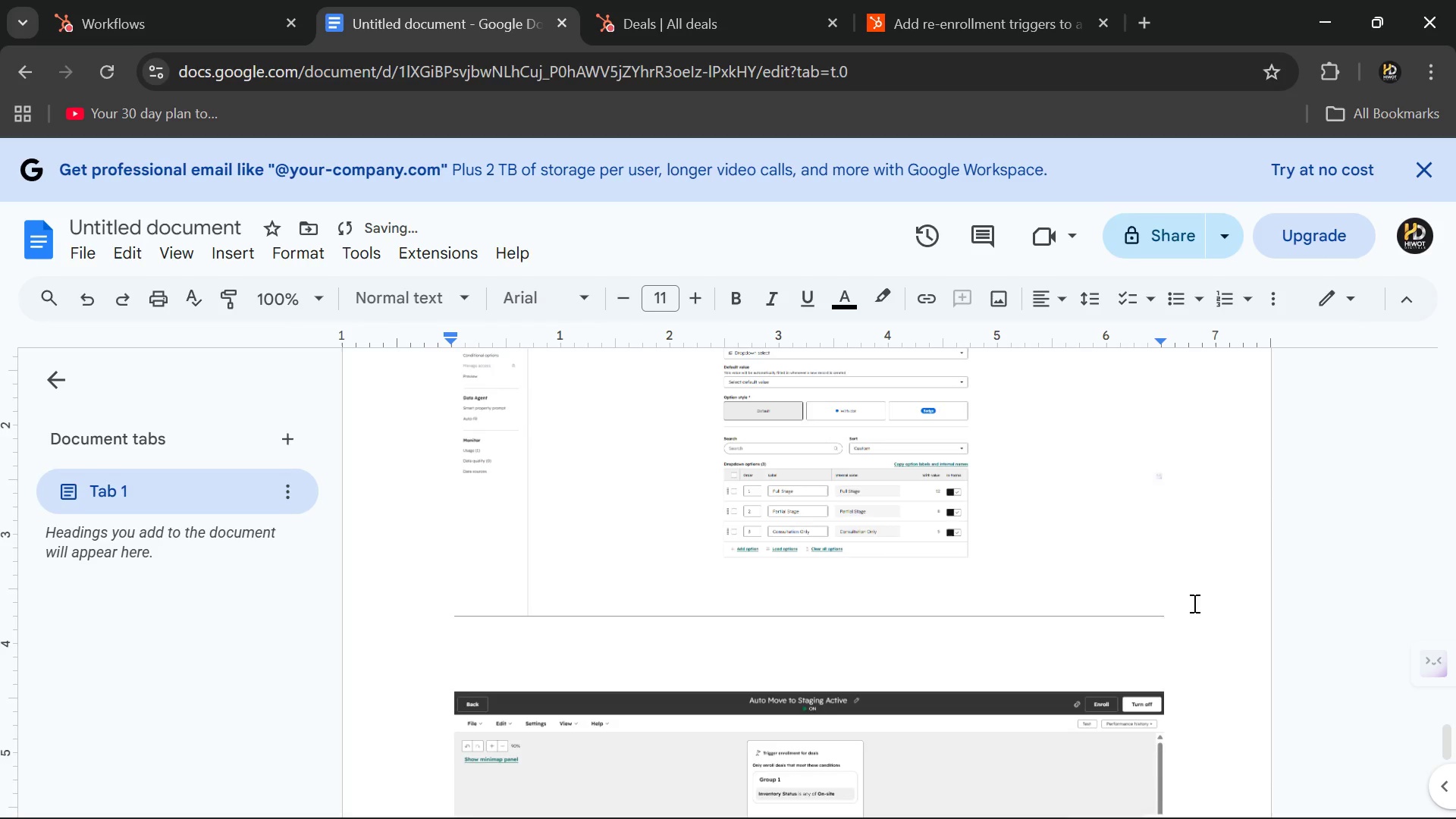 
key(ArrowUp)
 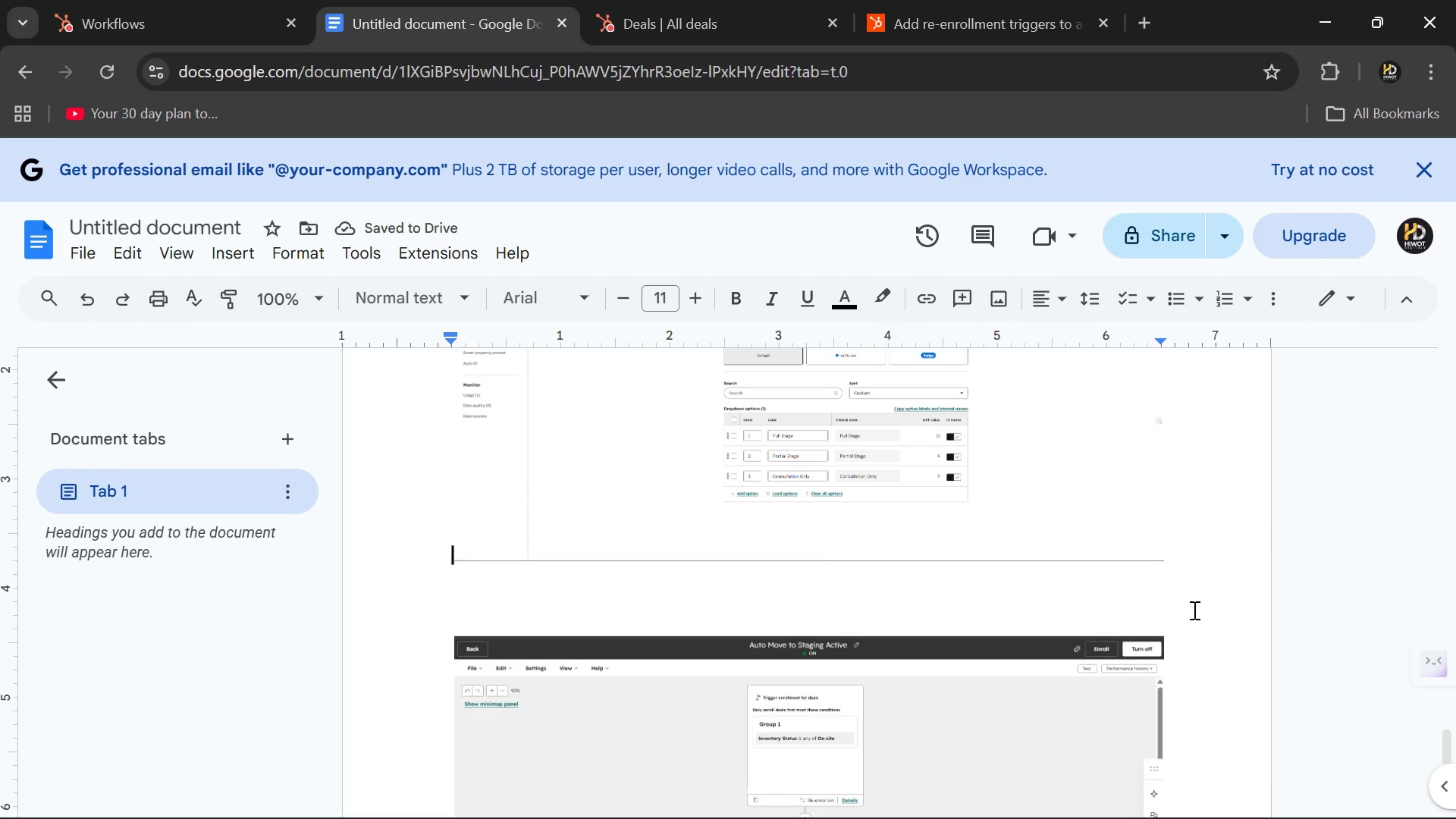 
key(ArrowDown)
 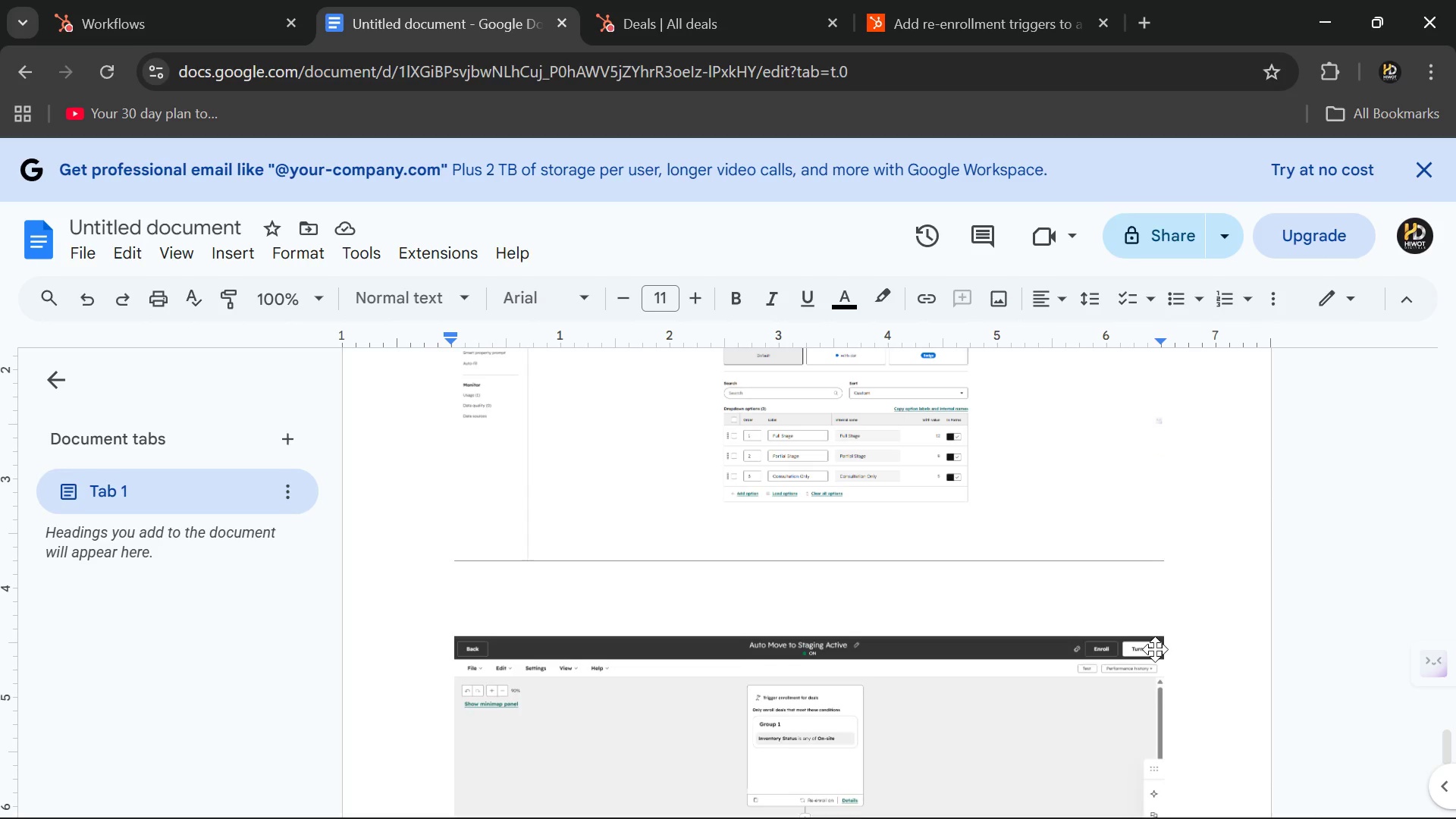 
key(Enter)
 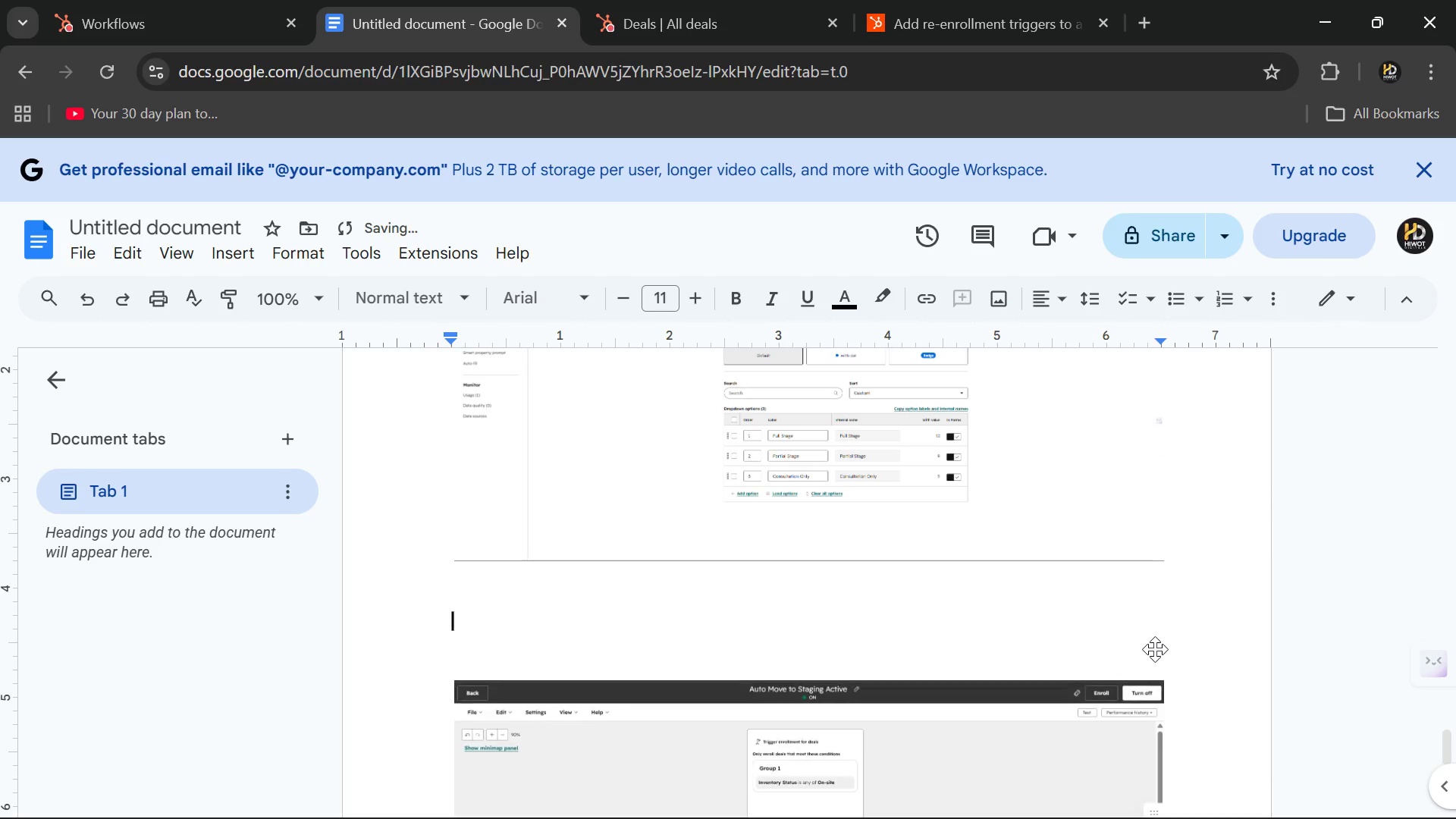 
key(Enter)
 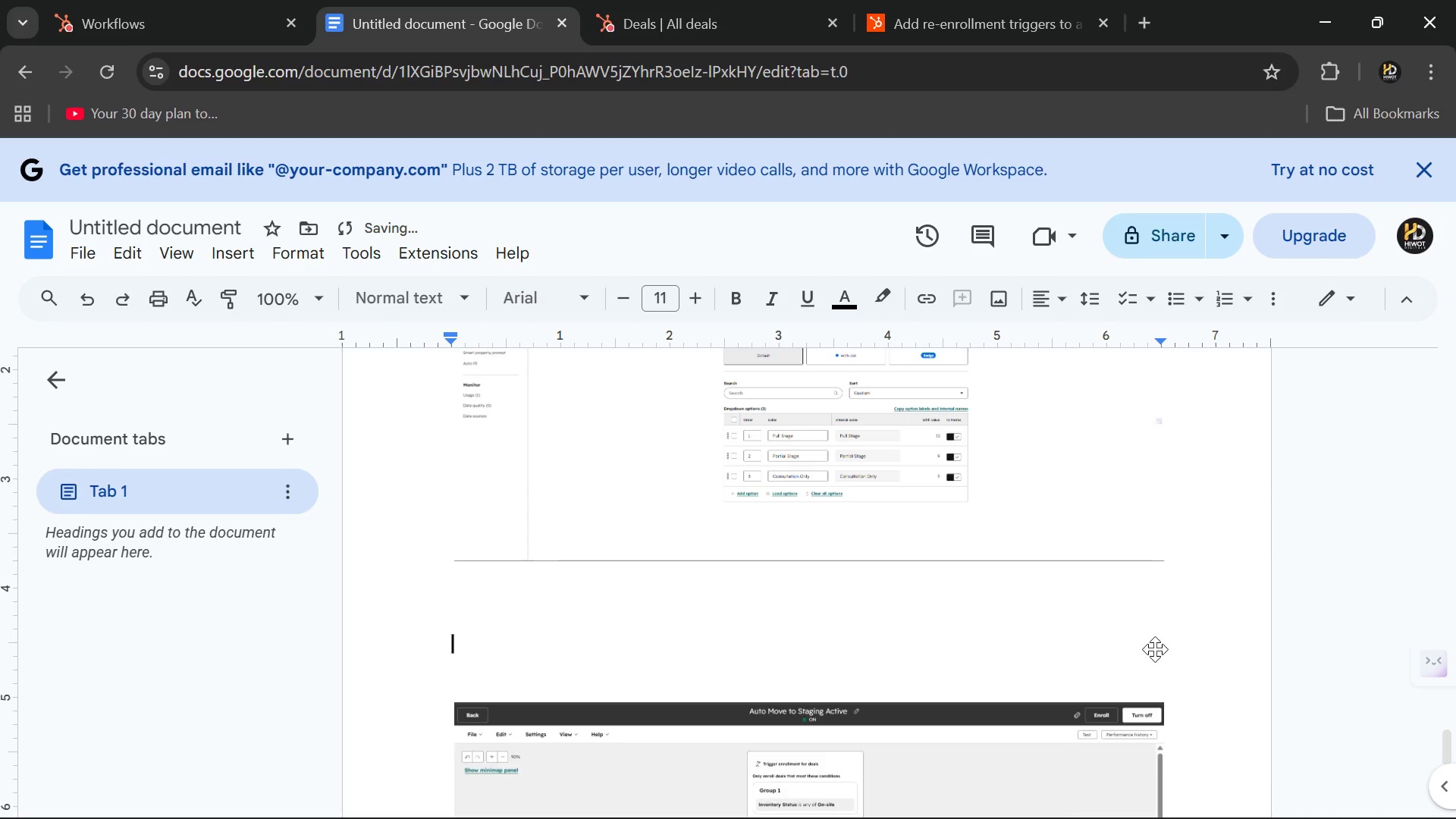 
key(Enter)
 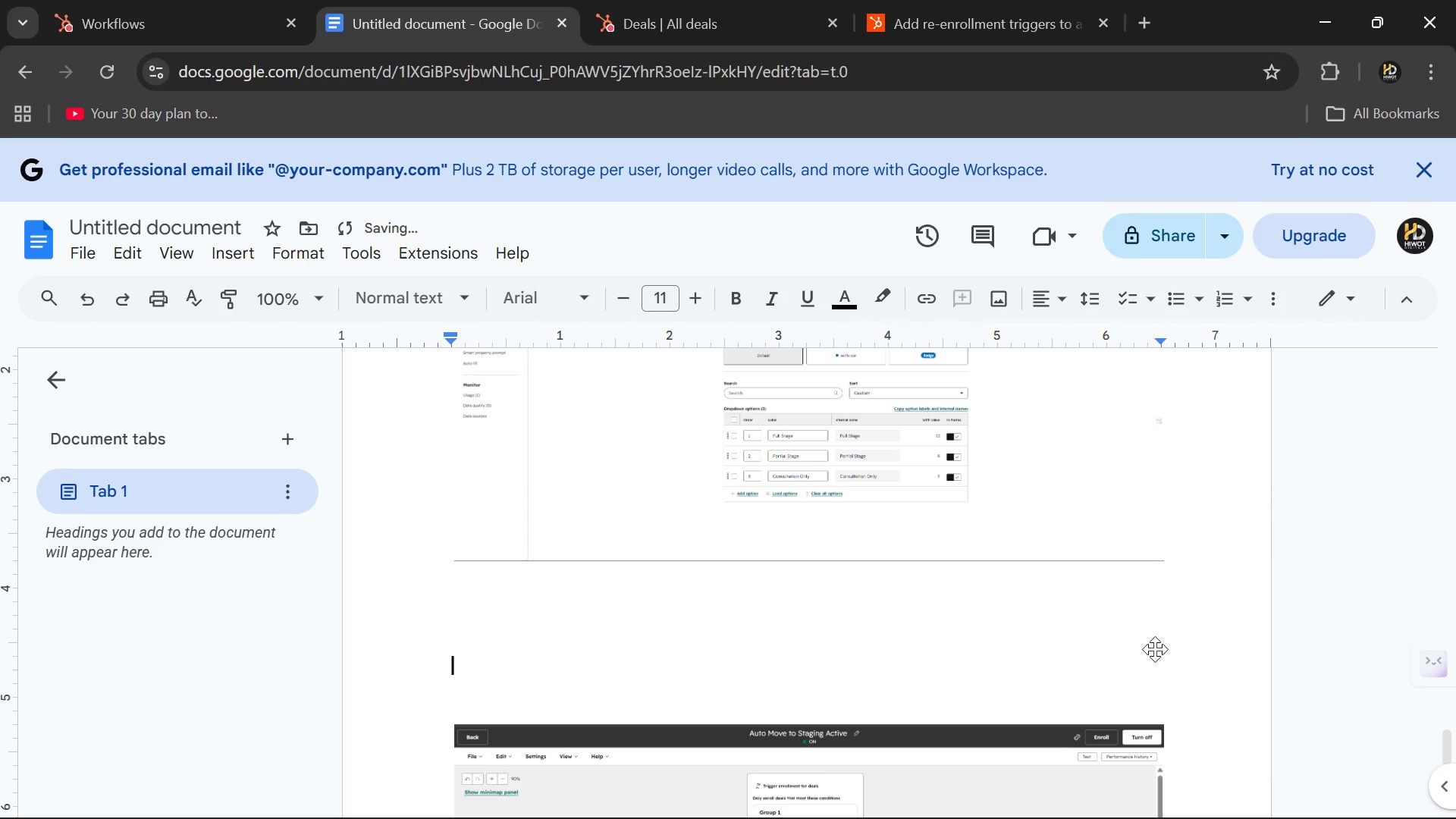 
key(Enter)
 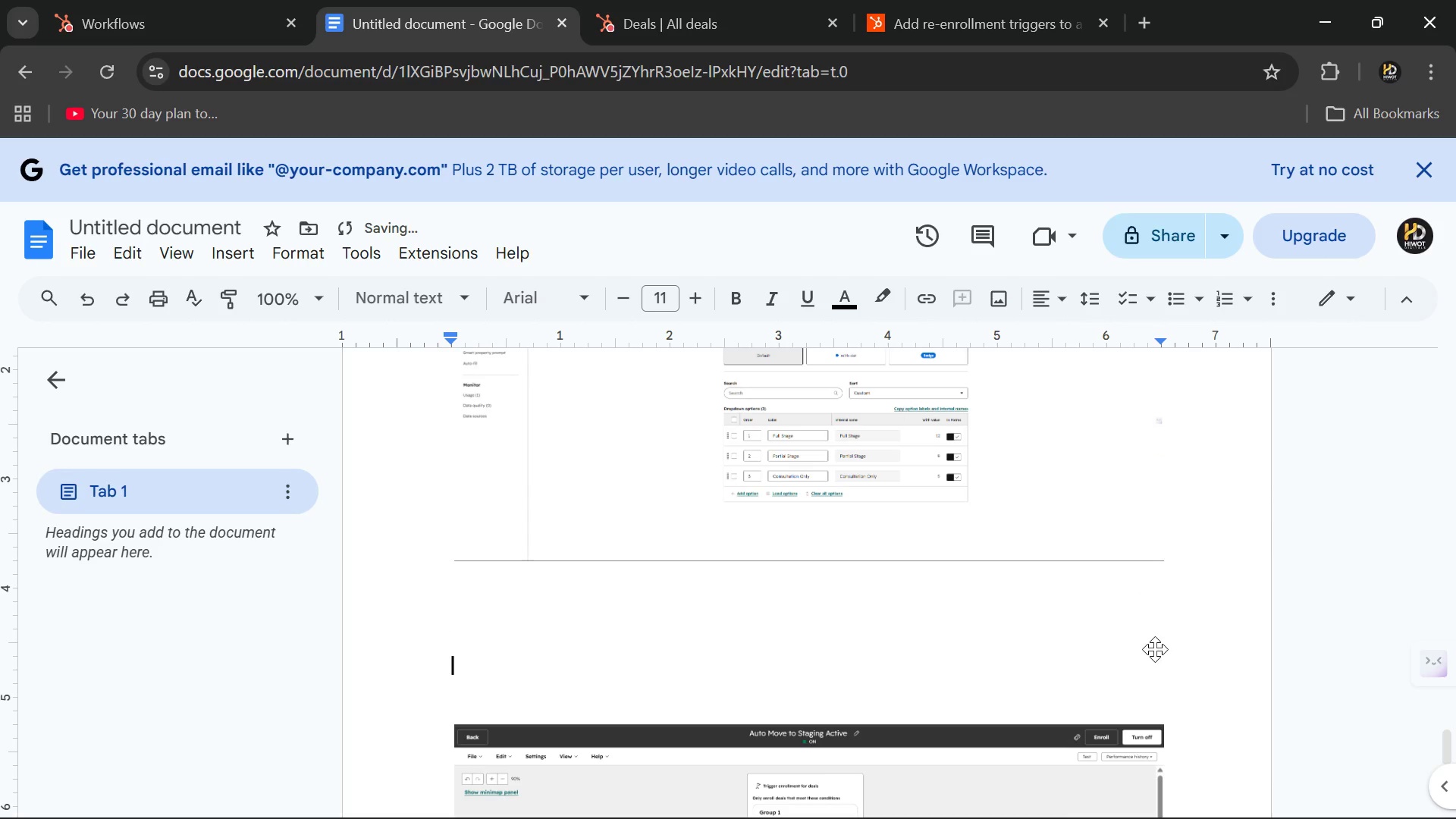 
key(Control+Enter)
 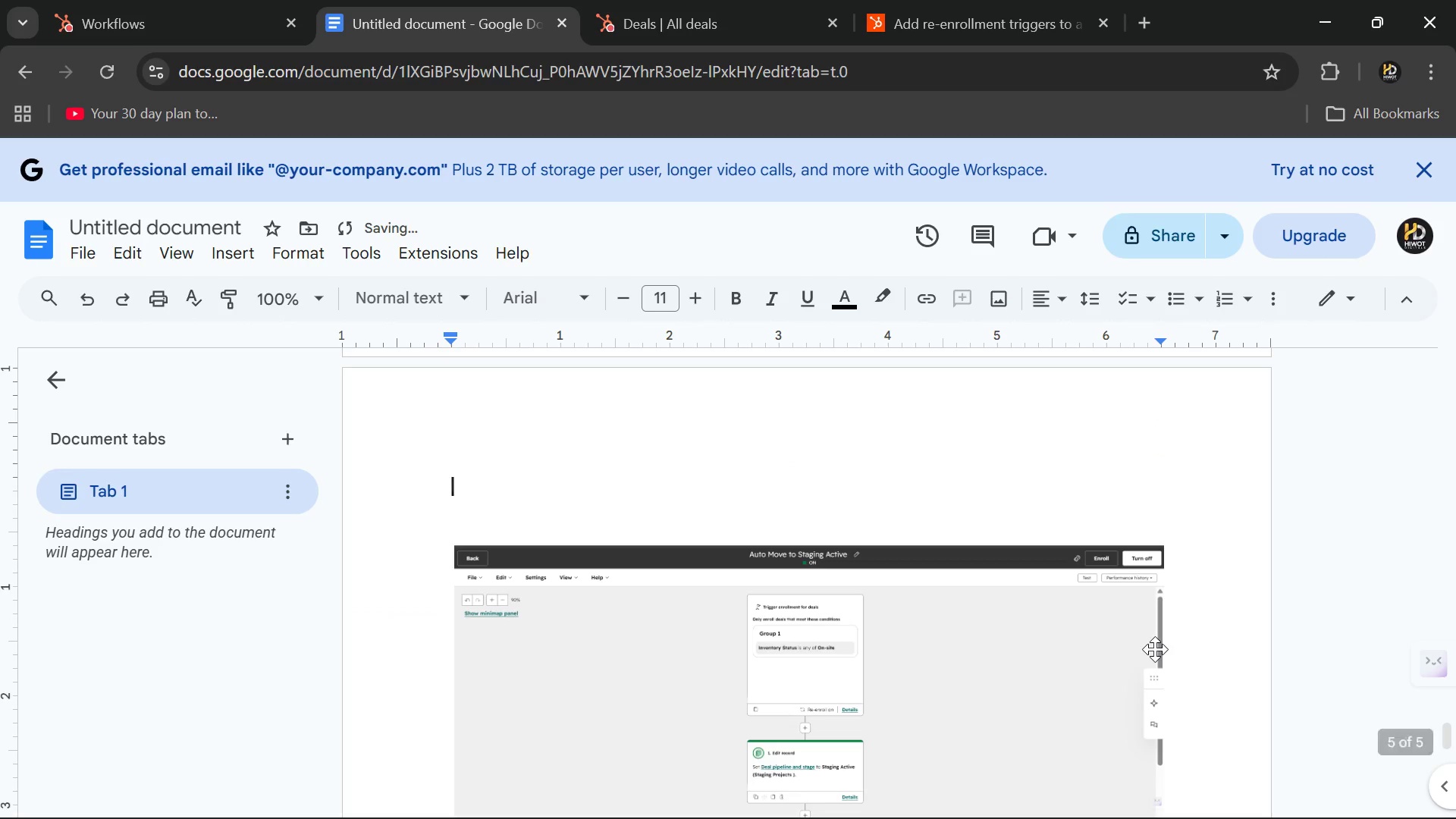 
type(Q)
key(Backspace)
type(W)
key(Backspace)
type(Automated WorkFlow)
key(Backspace)
key(Backspace)
key(Backspace)
key(Backspace)
type(FLO)
key(Backspace)
key(Backspace)
key(Backspace)
type(flow )
 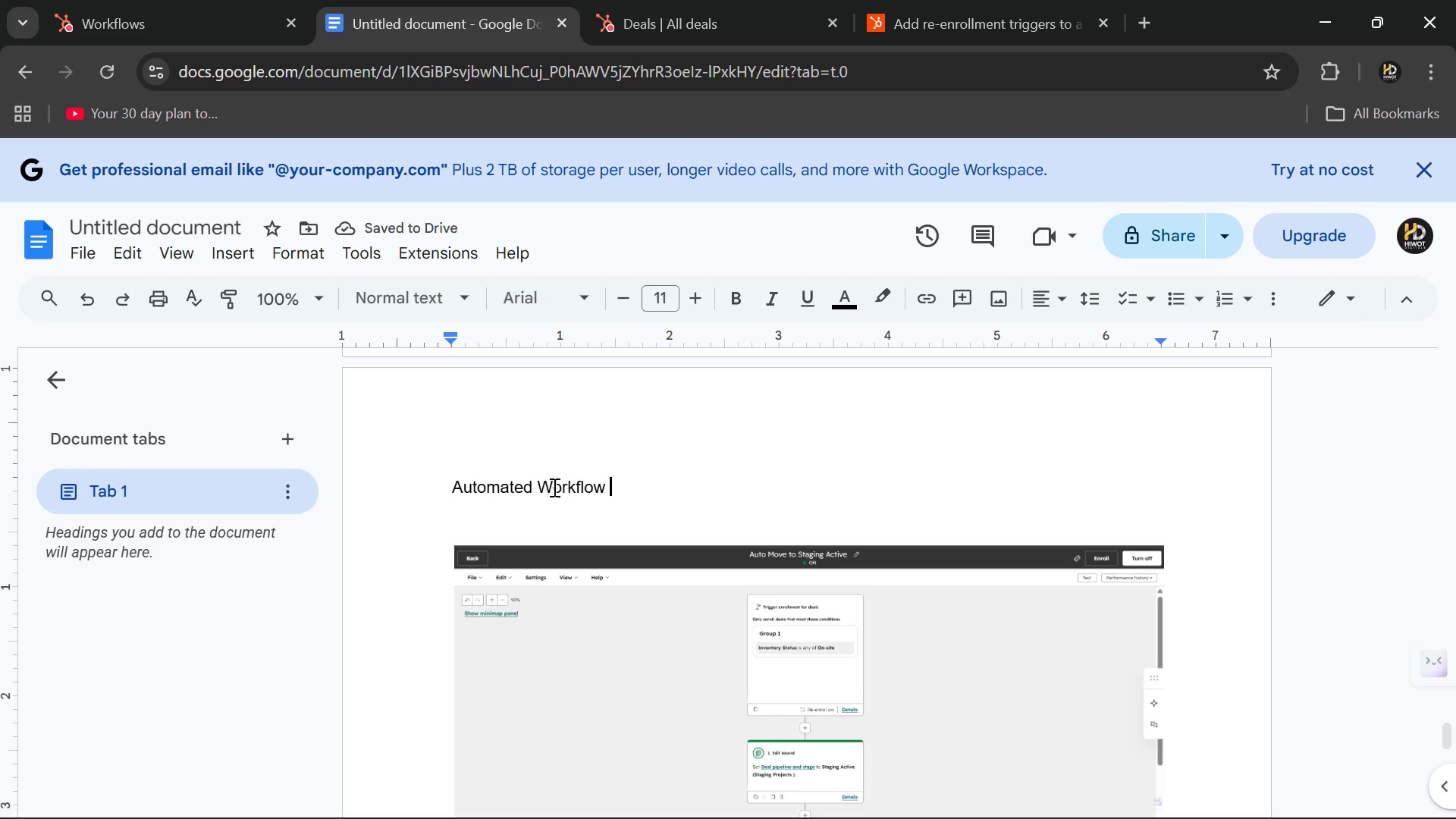 
left_click_drag(start_coordinate=[606, 486], to_coordinate=[445, 484])
 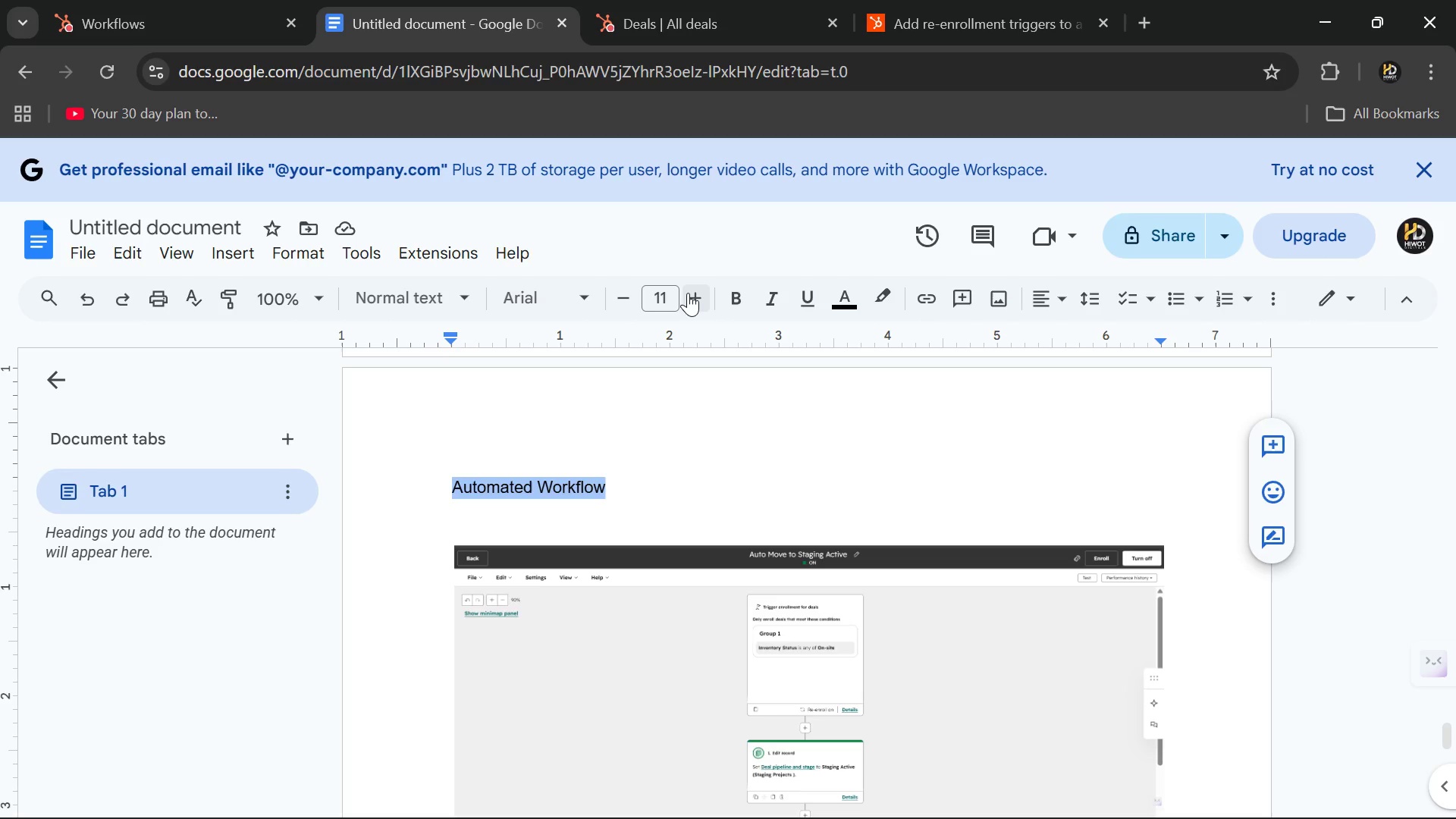 
left_click([688, 293])
 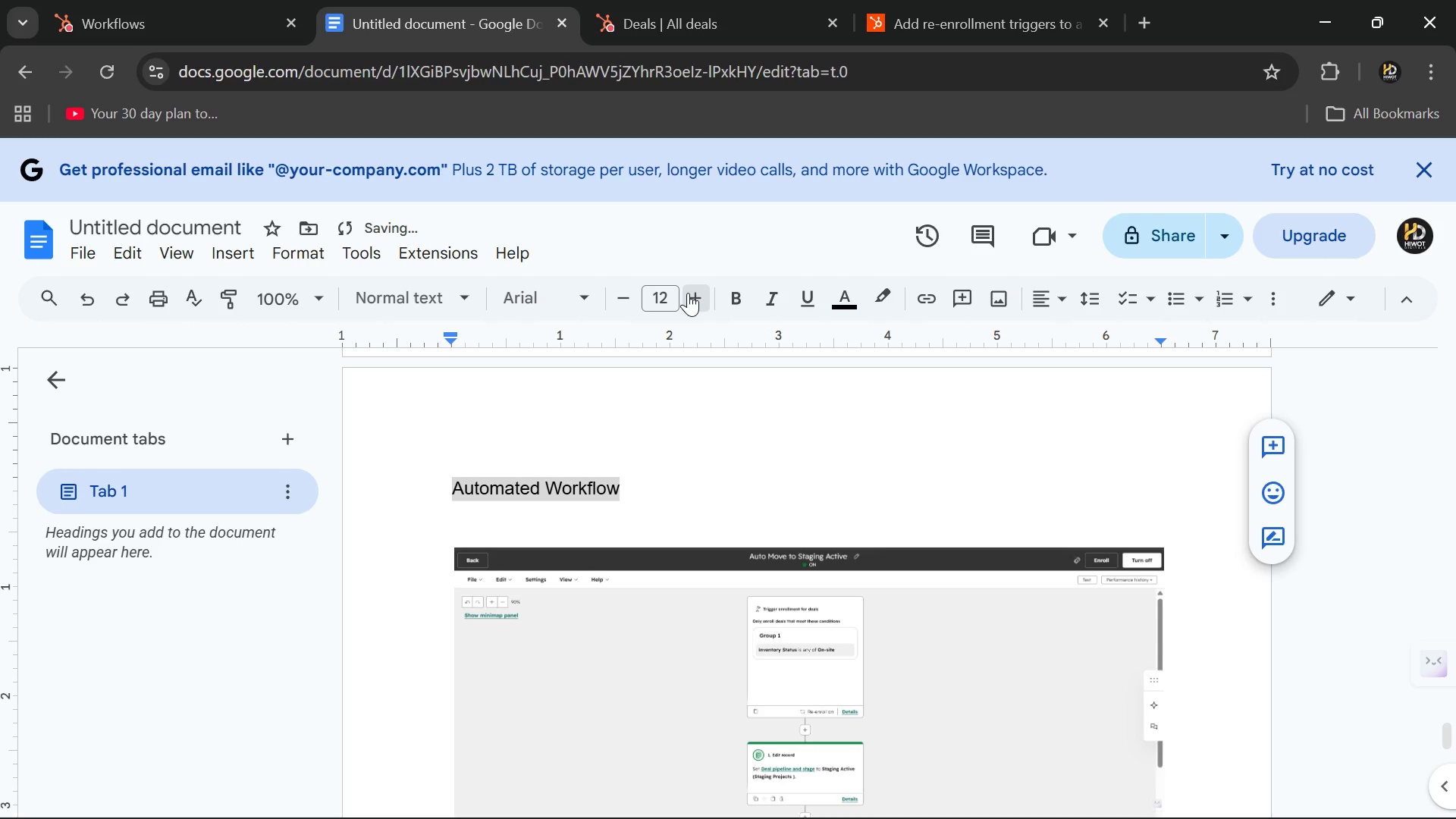 
double_click([688, 293])
 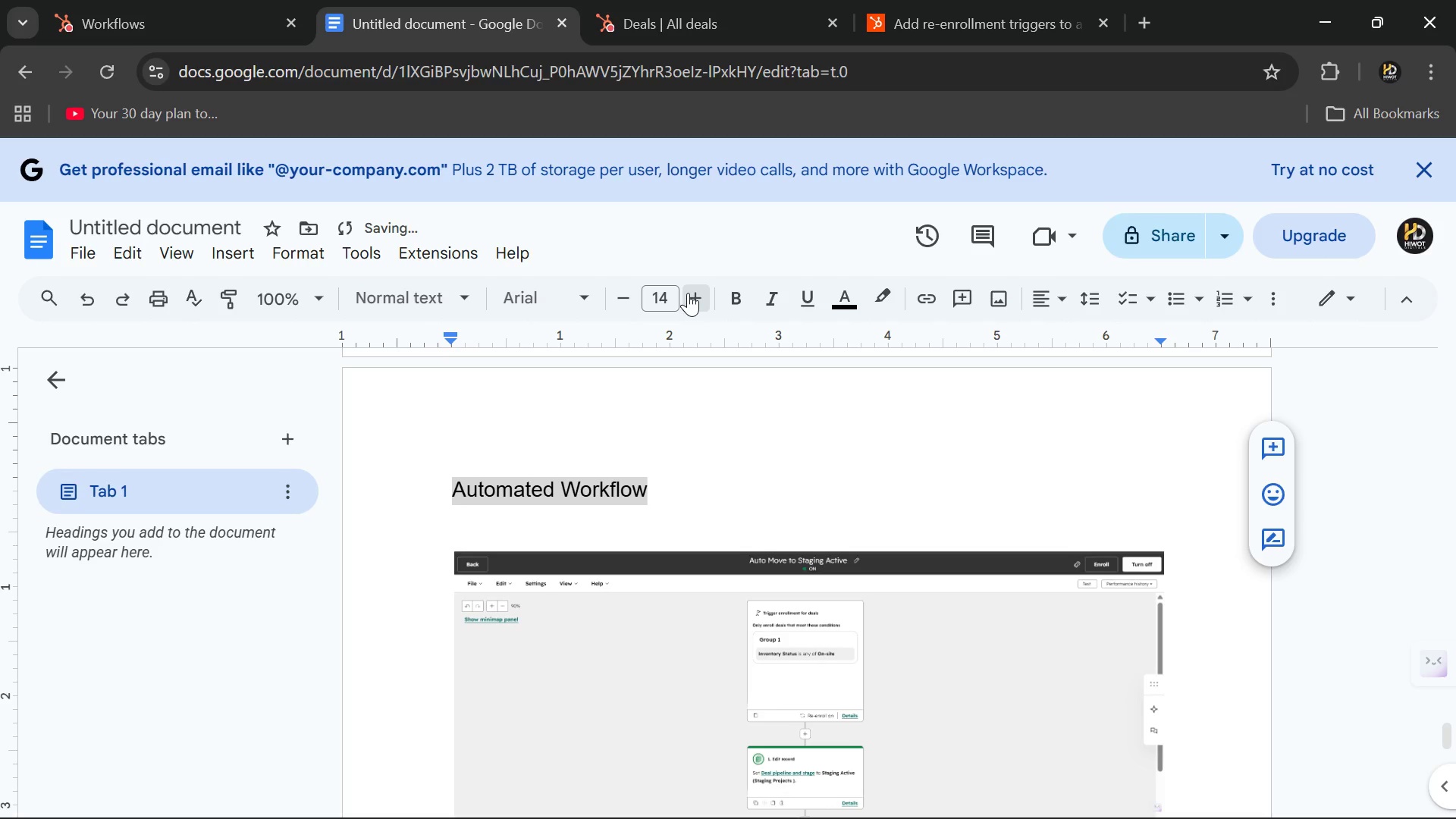 
triple_click([688, 293])
 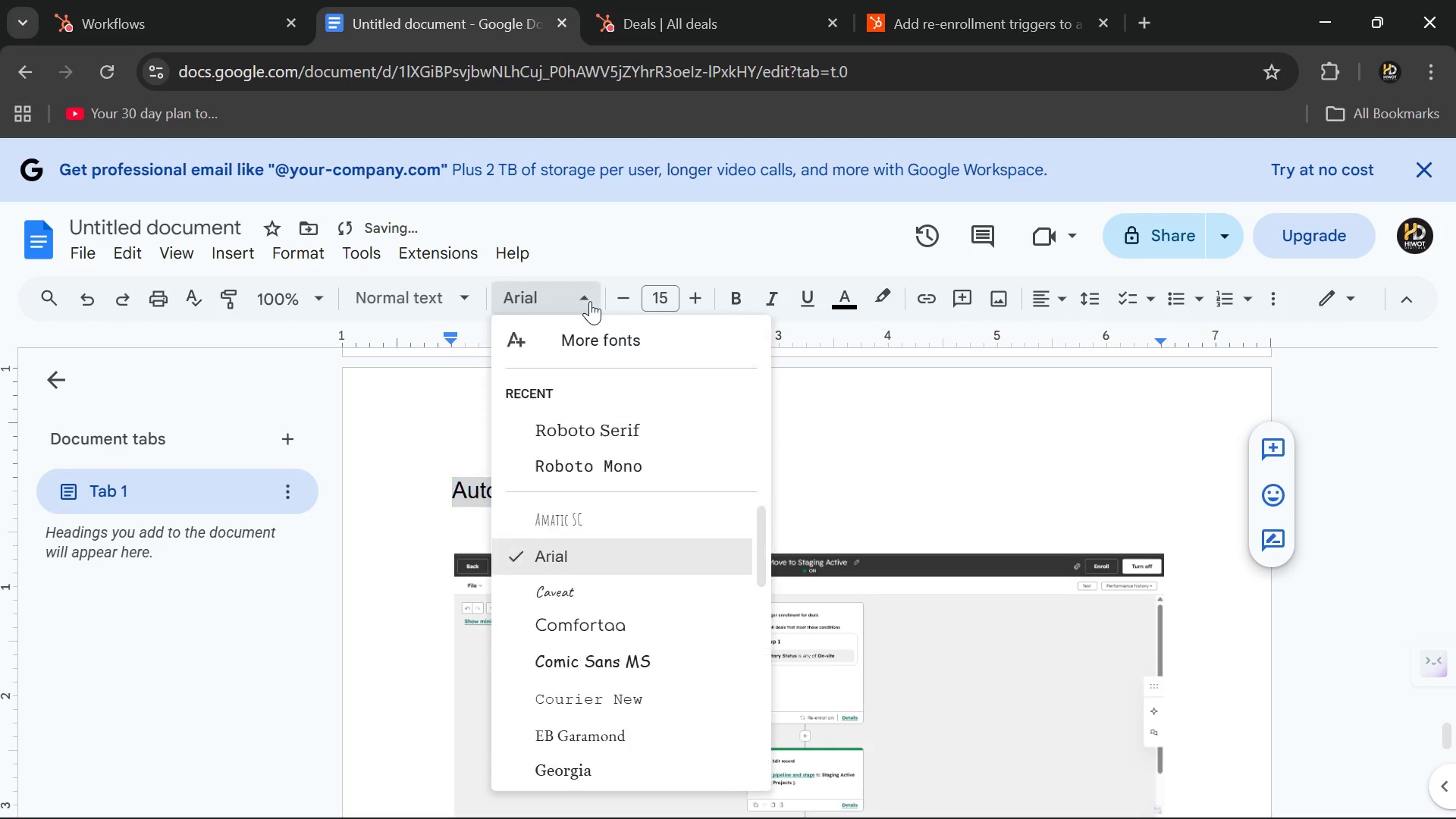 
left_click([590, 301])
 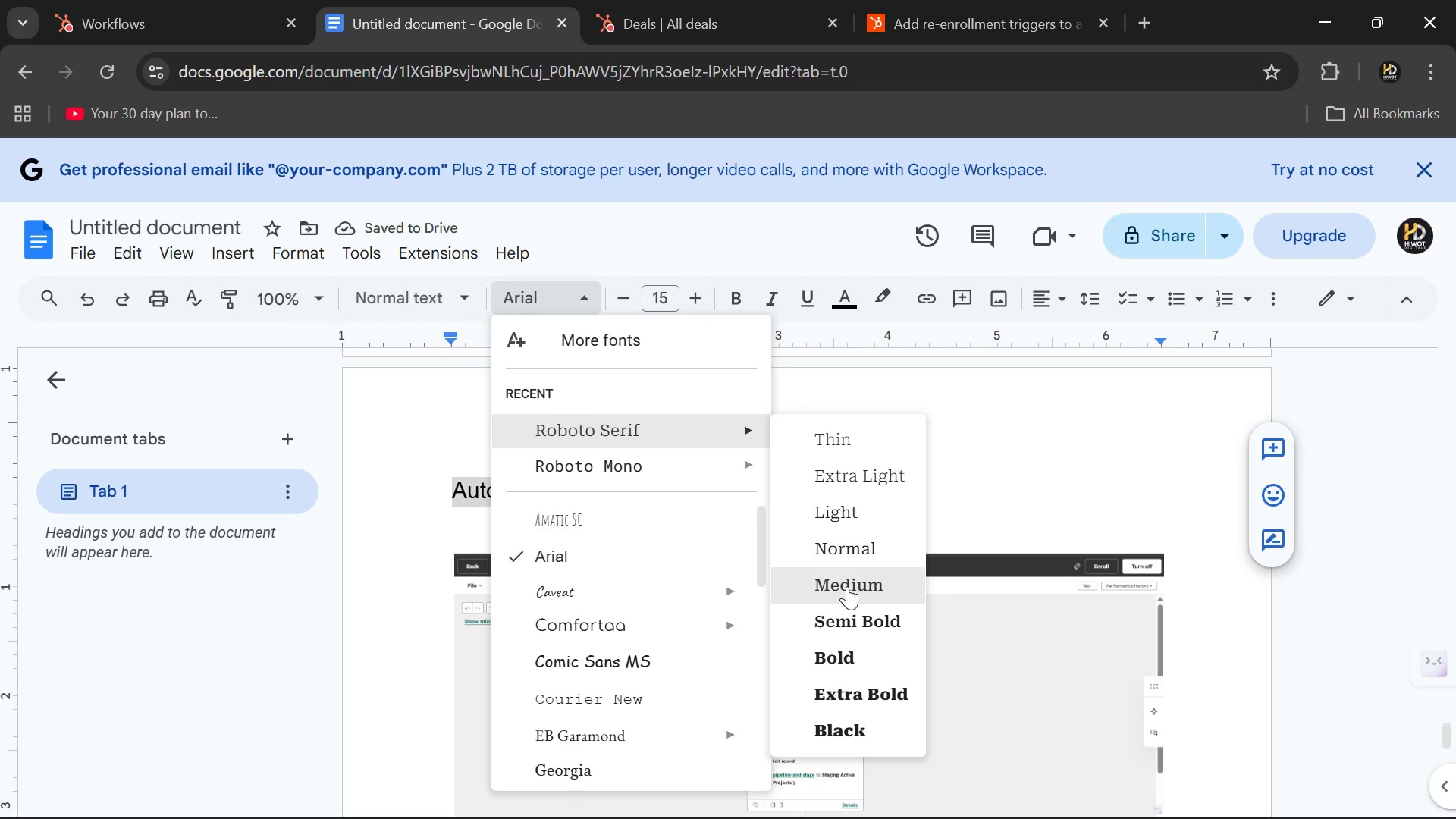 
left_click([849, 610])
 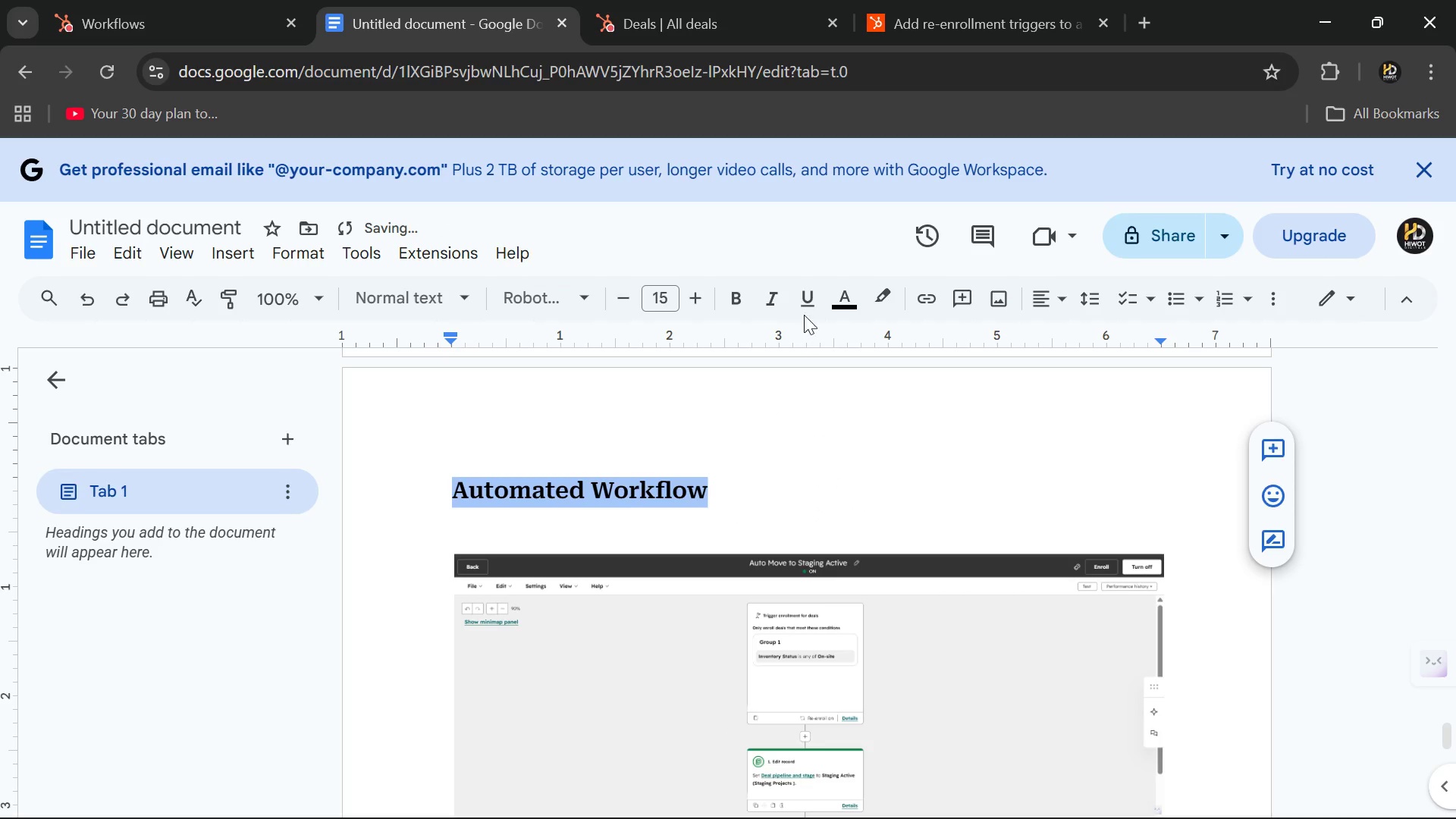 
left_click([804, 303])
 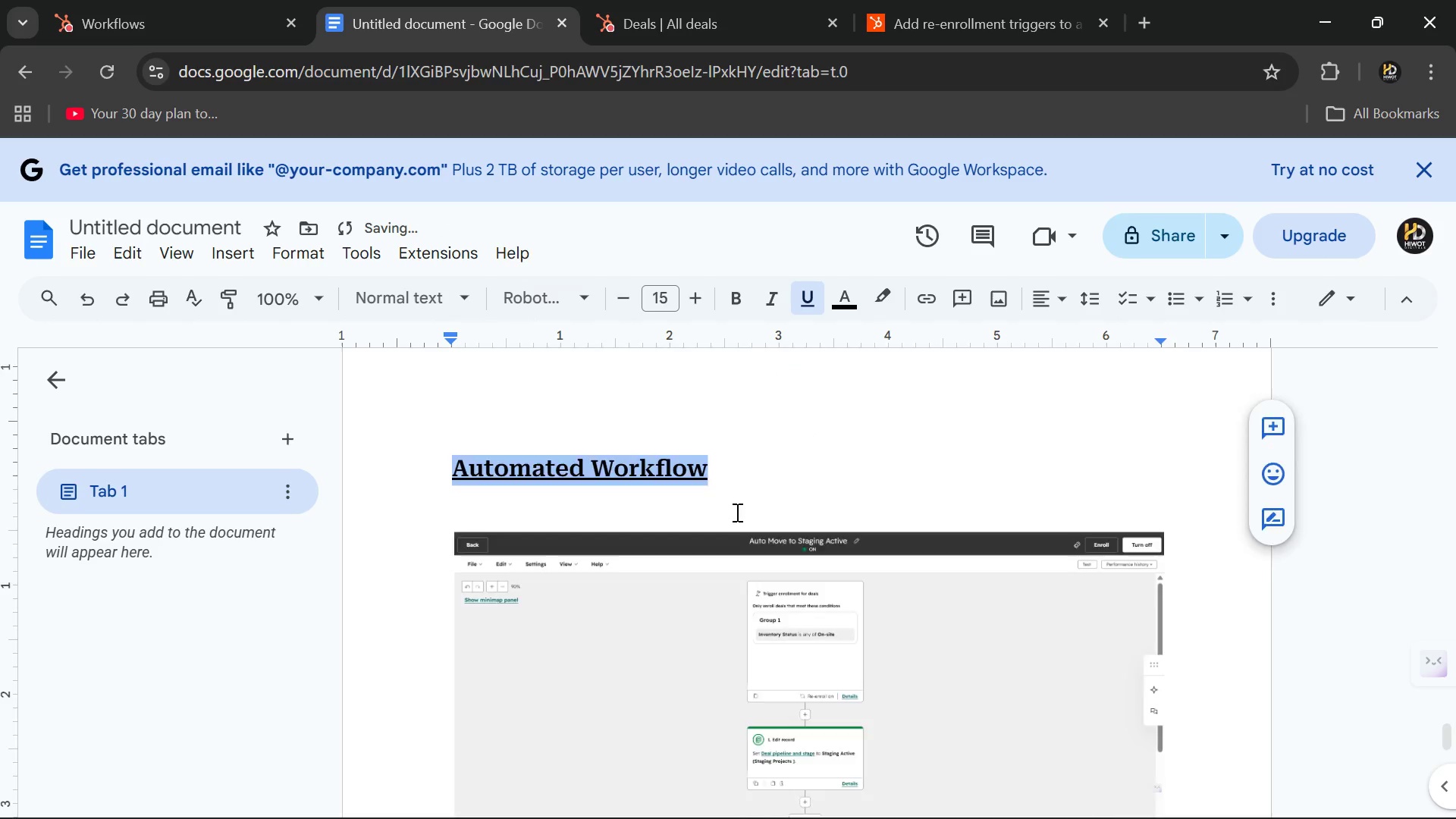 
scroll: coordinate [731, 515], scroll_direction: down, amount: 14.0
 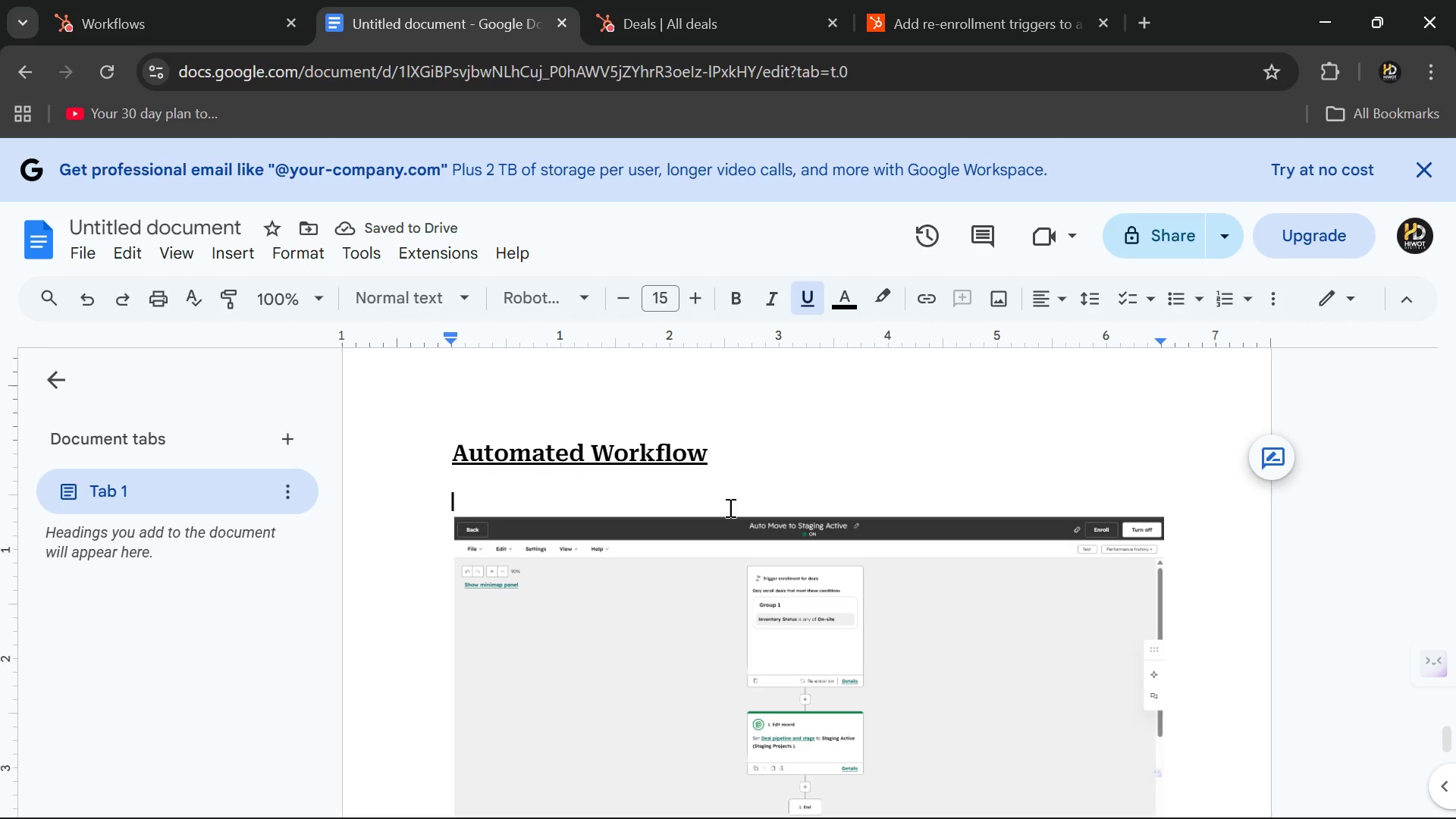 
left_click([729, 507])
 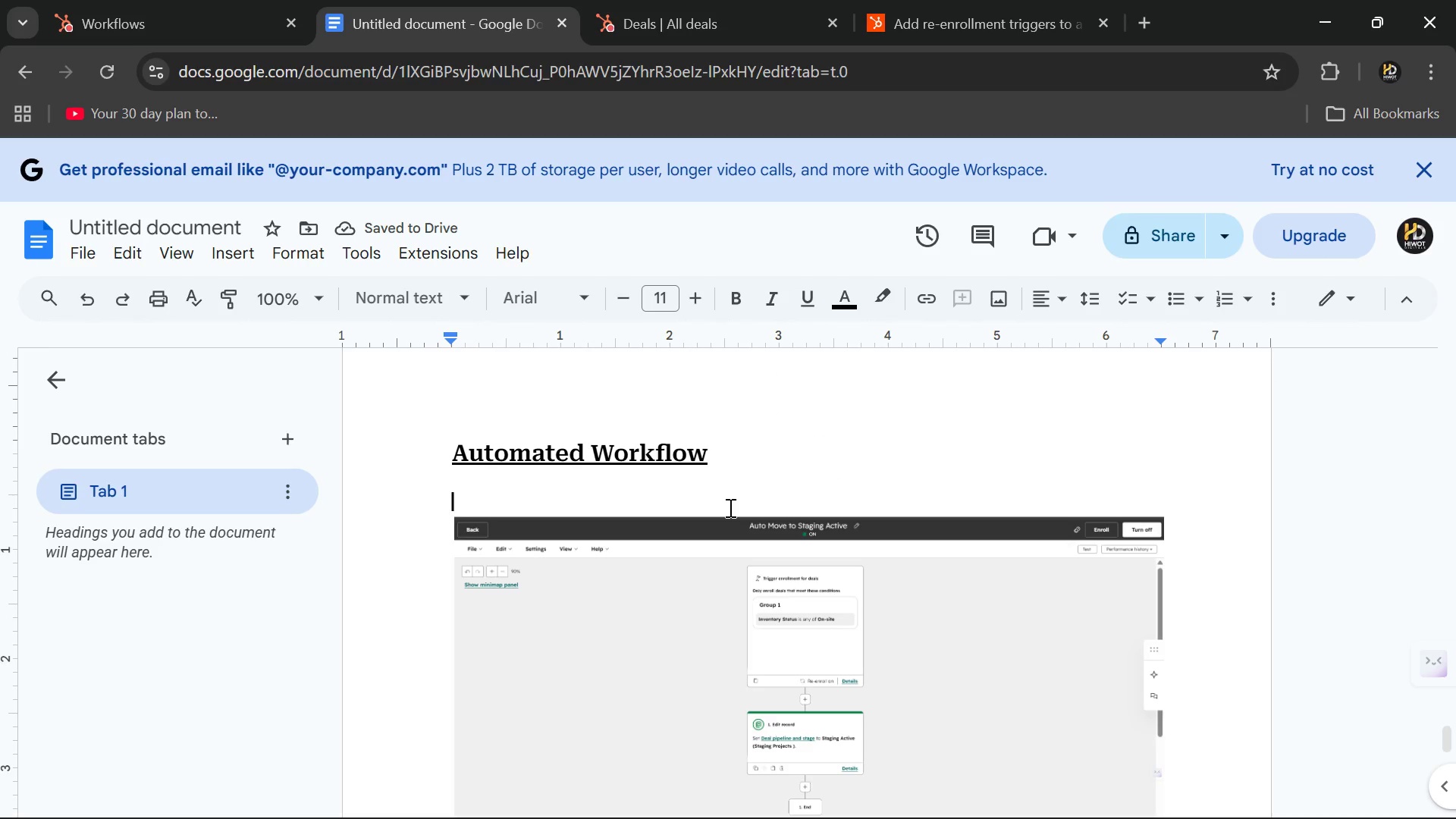 
key(Backspace)
 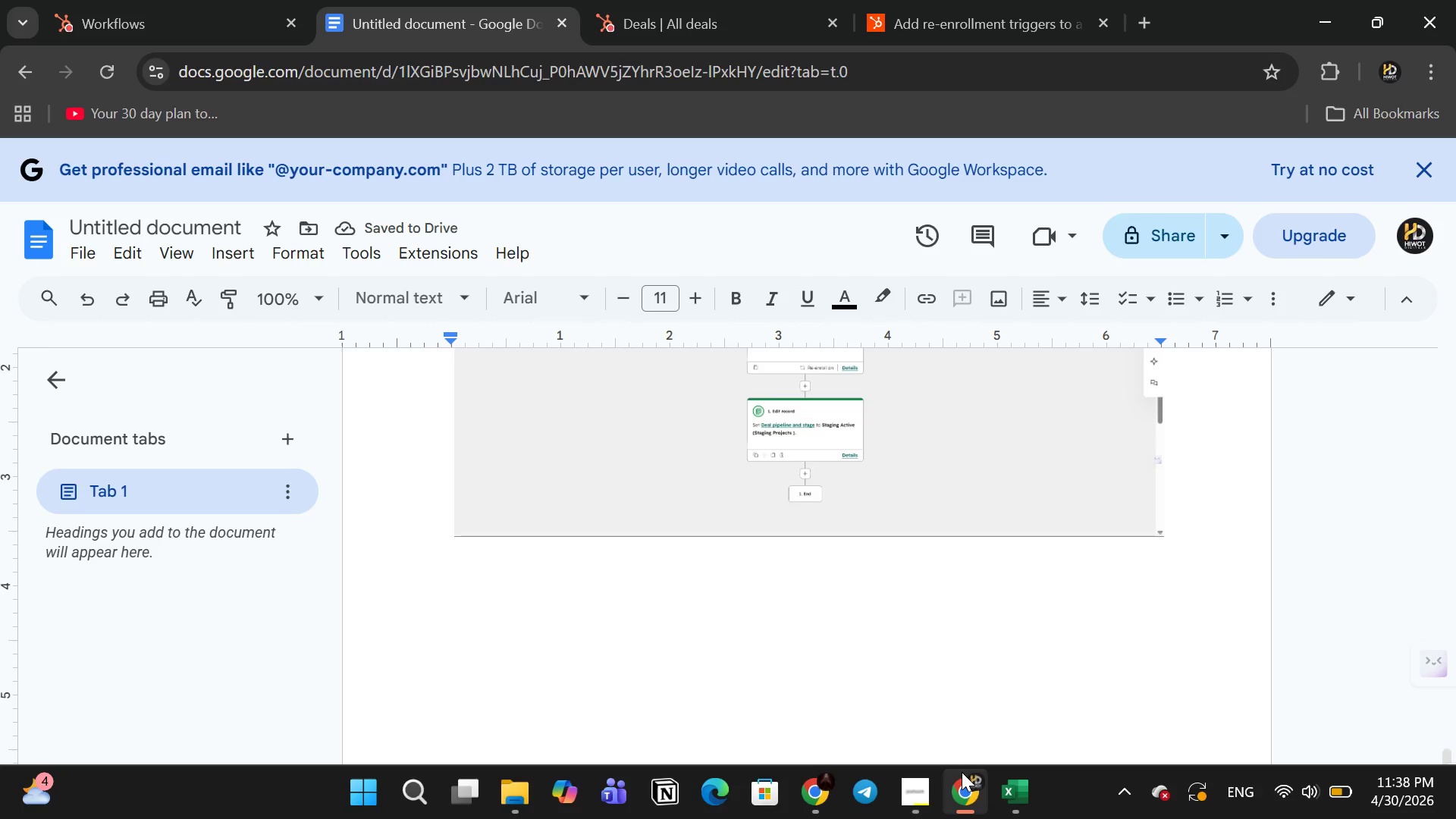 
left_click([929, 796])